 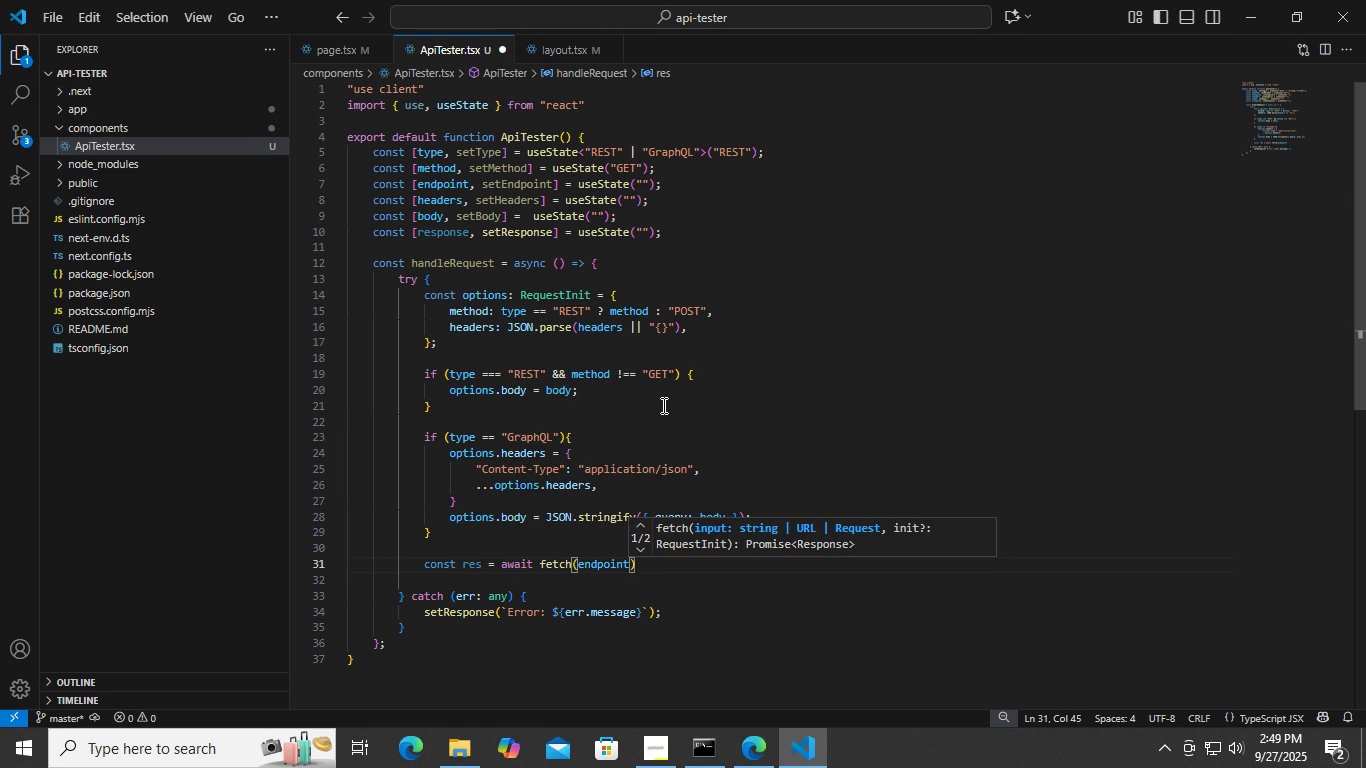 
type(, op)
 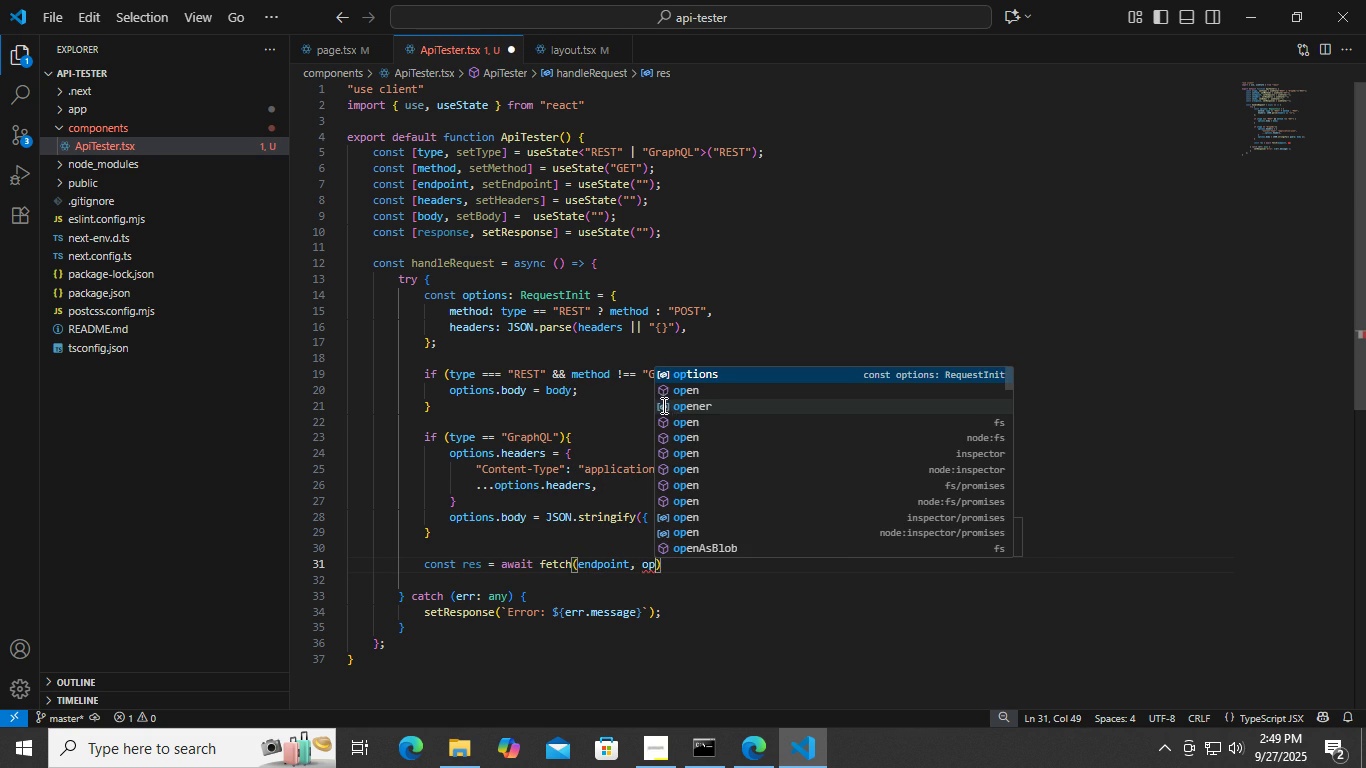 
key(Enter)
 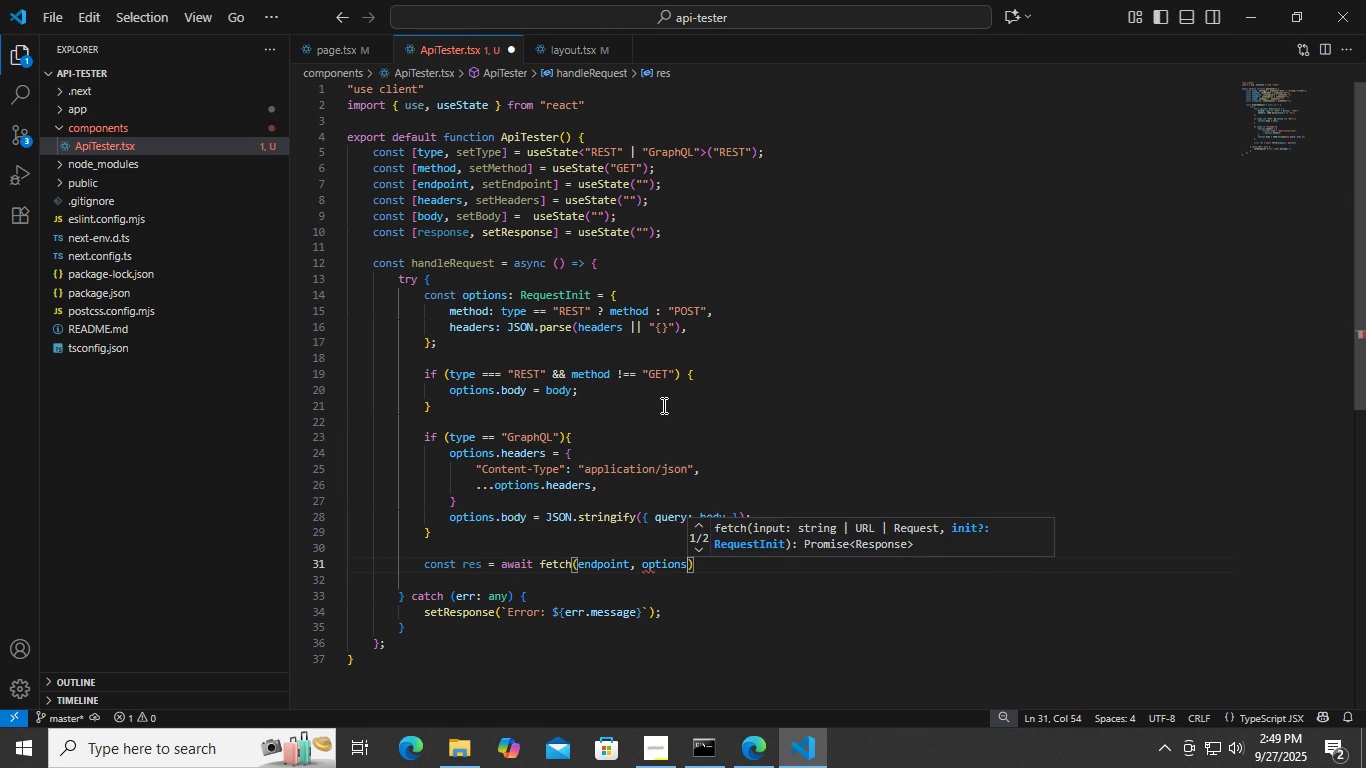 
key(Control+ControlLeft)
 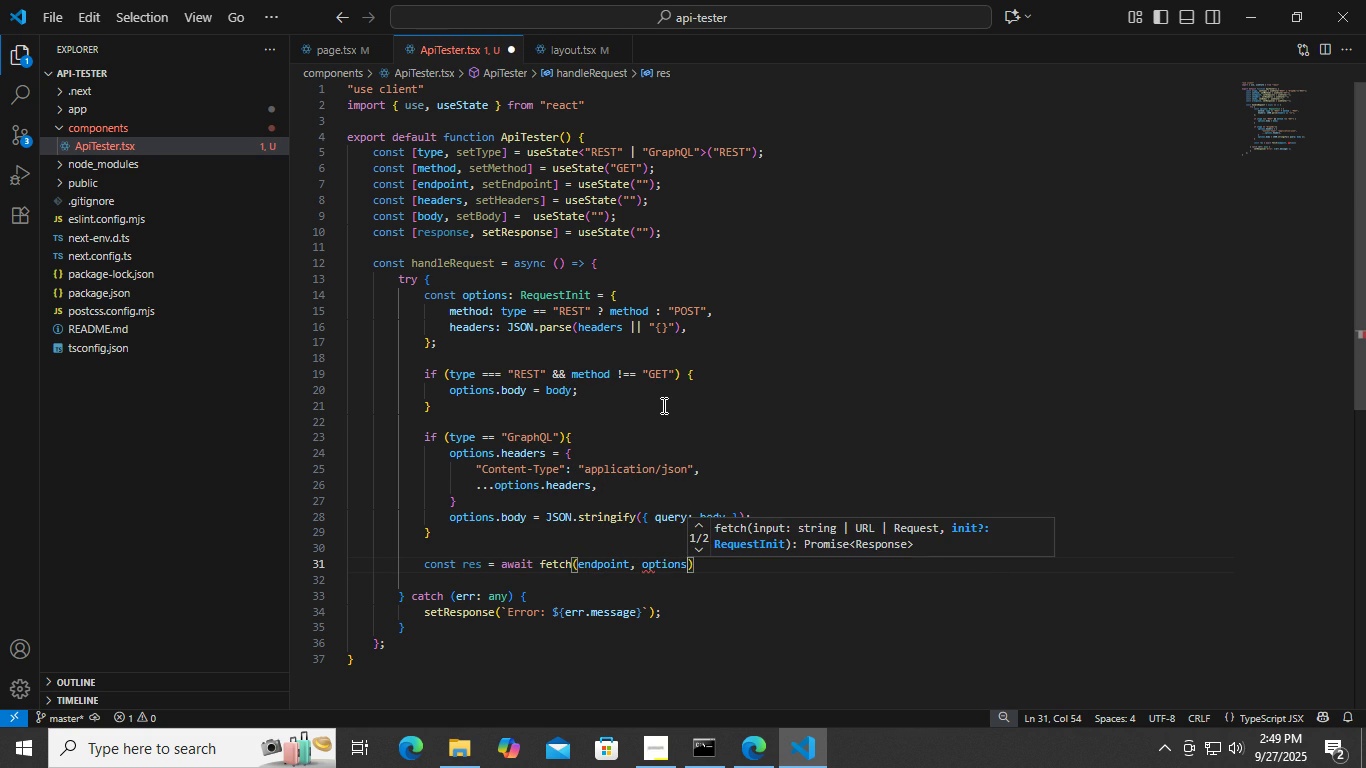 
key(Control+S)
 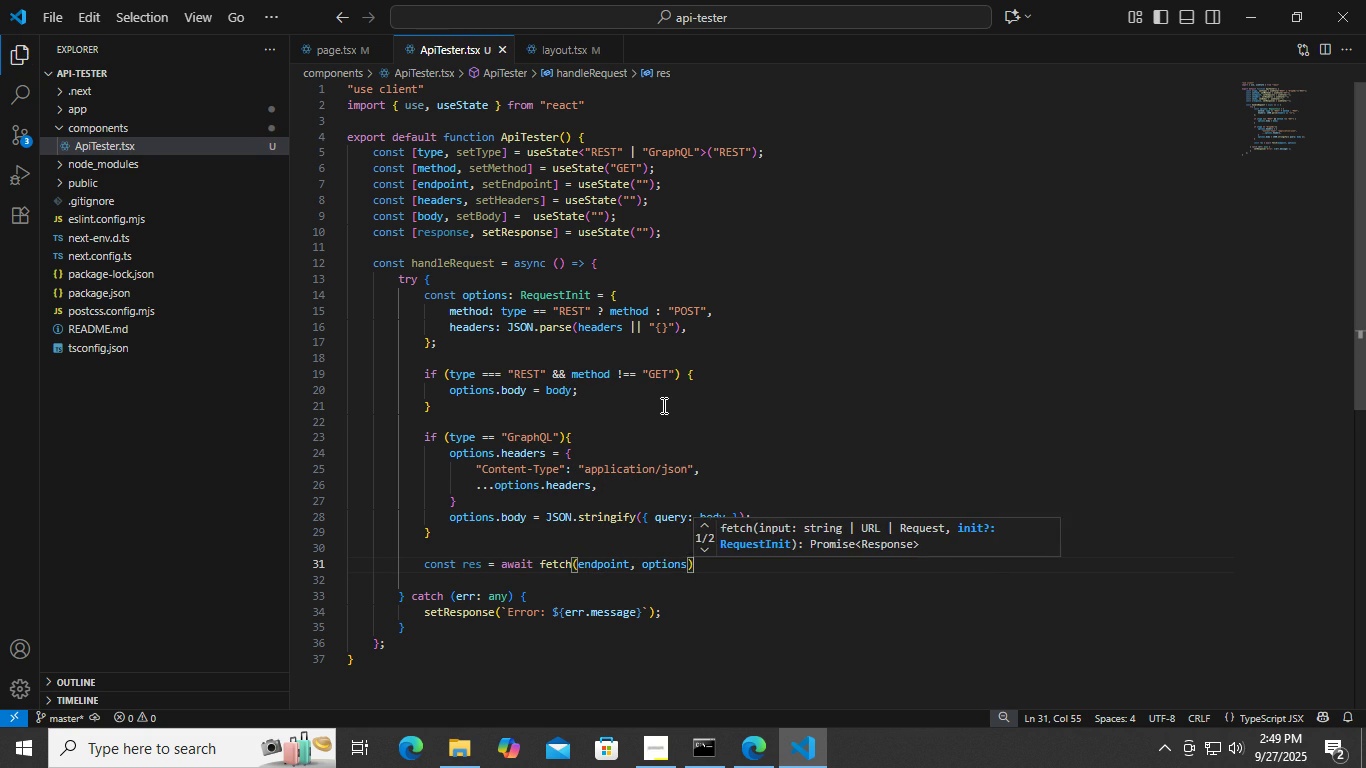 
key(ArrowRight)
 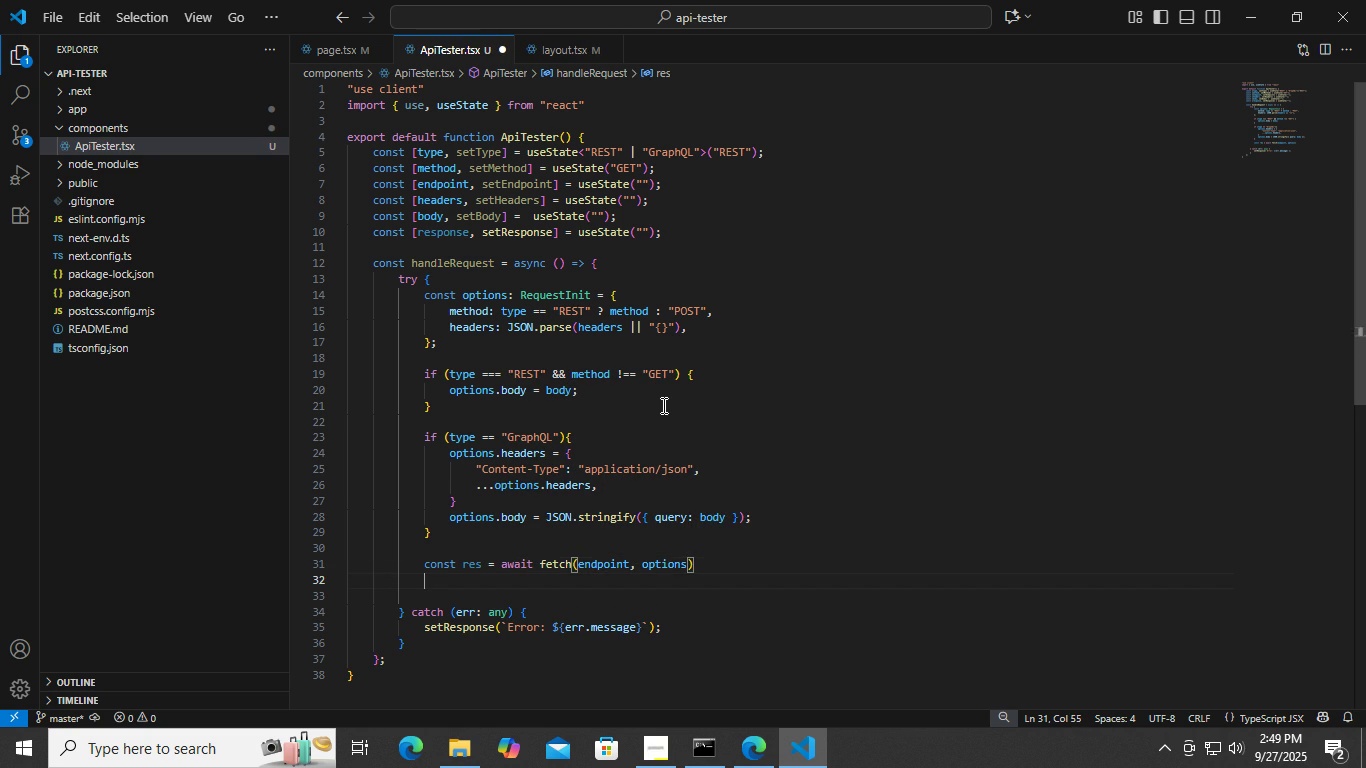 
key(Enter)
 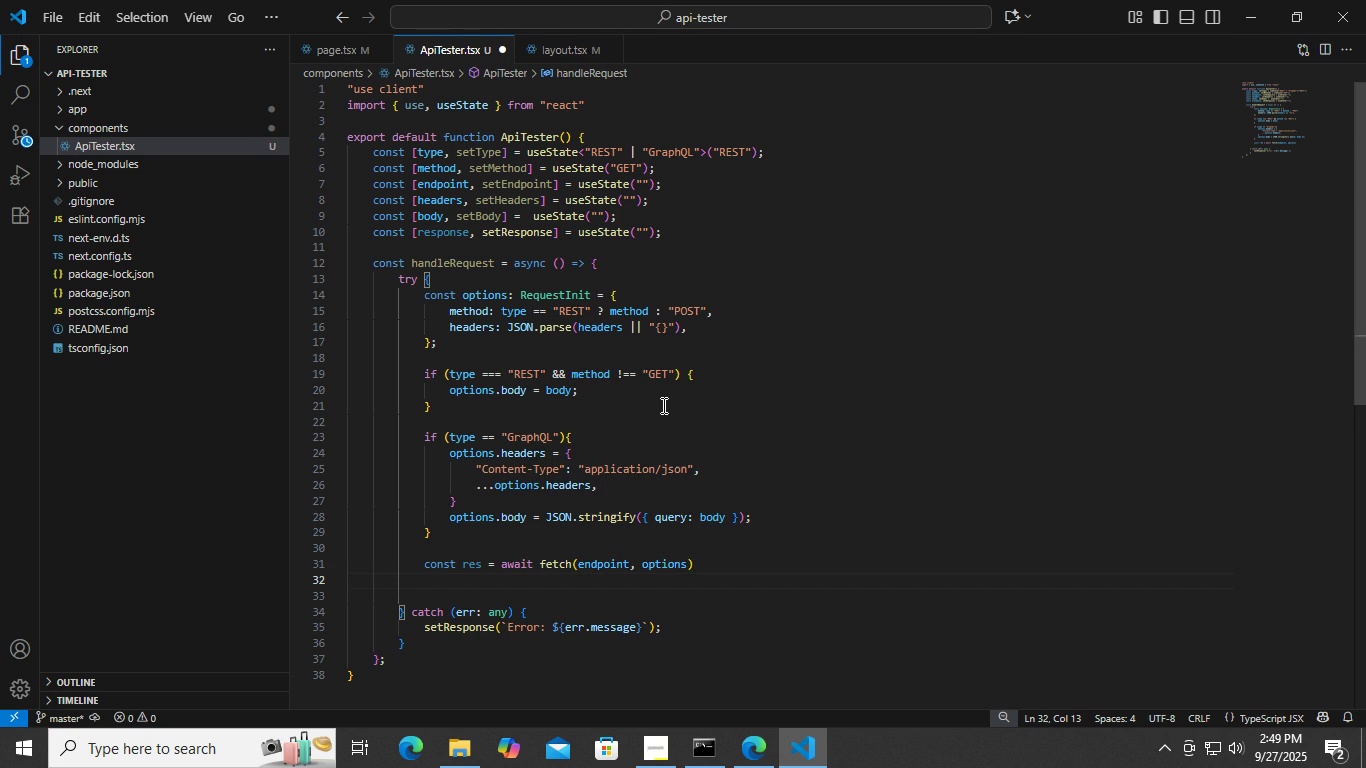 
type(const data = await res.json(;)